 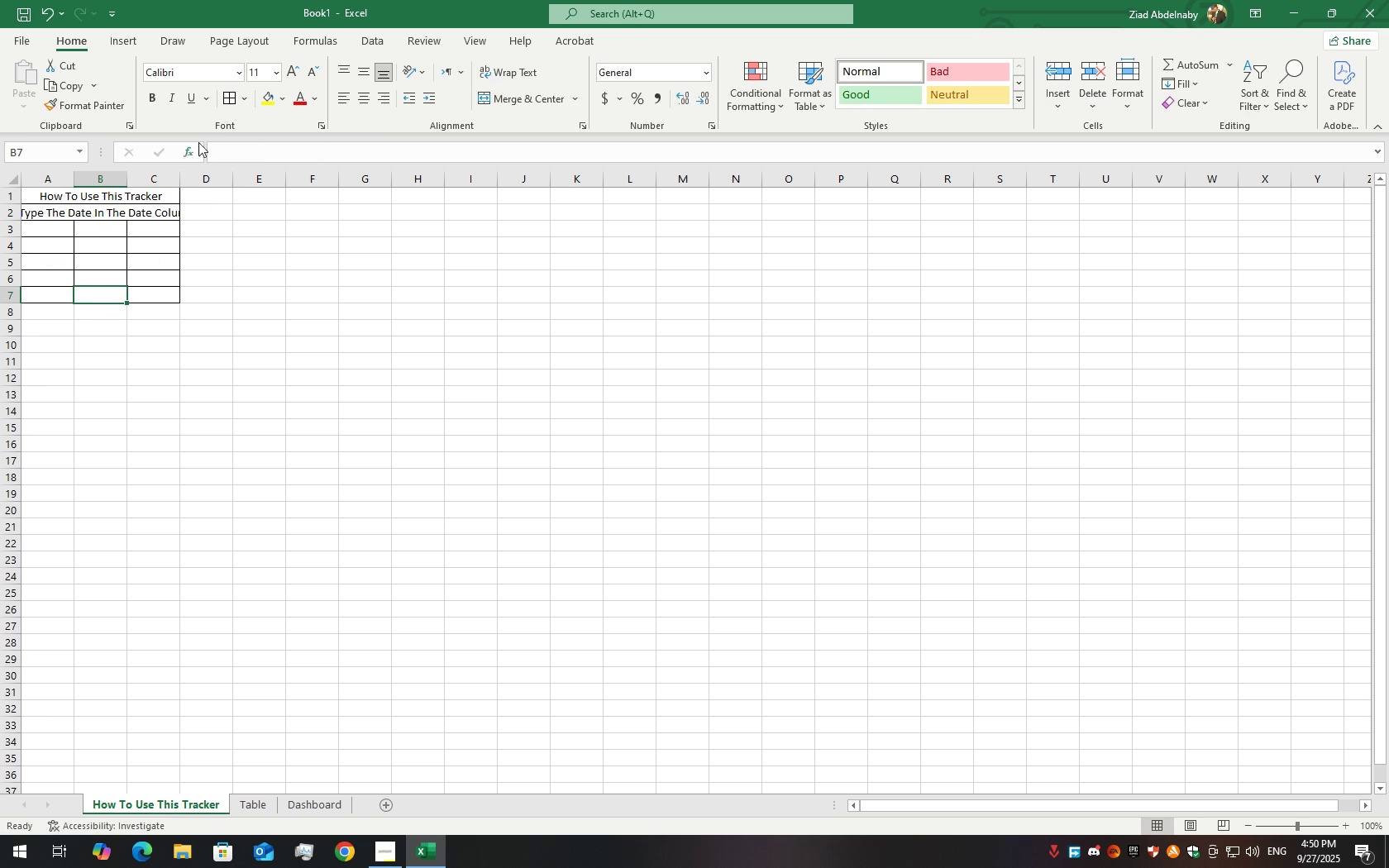 
double_click([126, 186])
 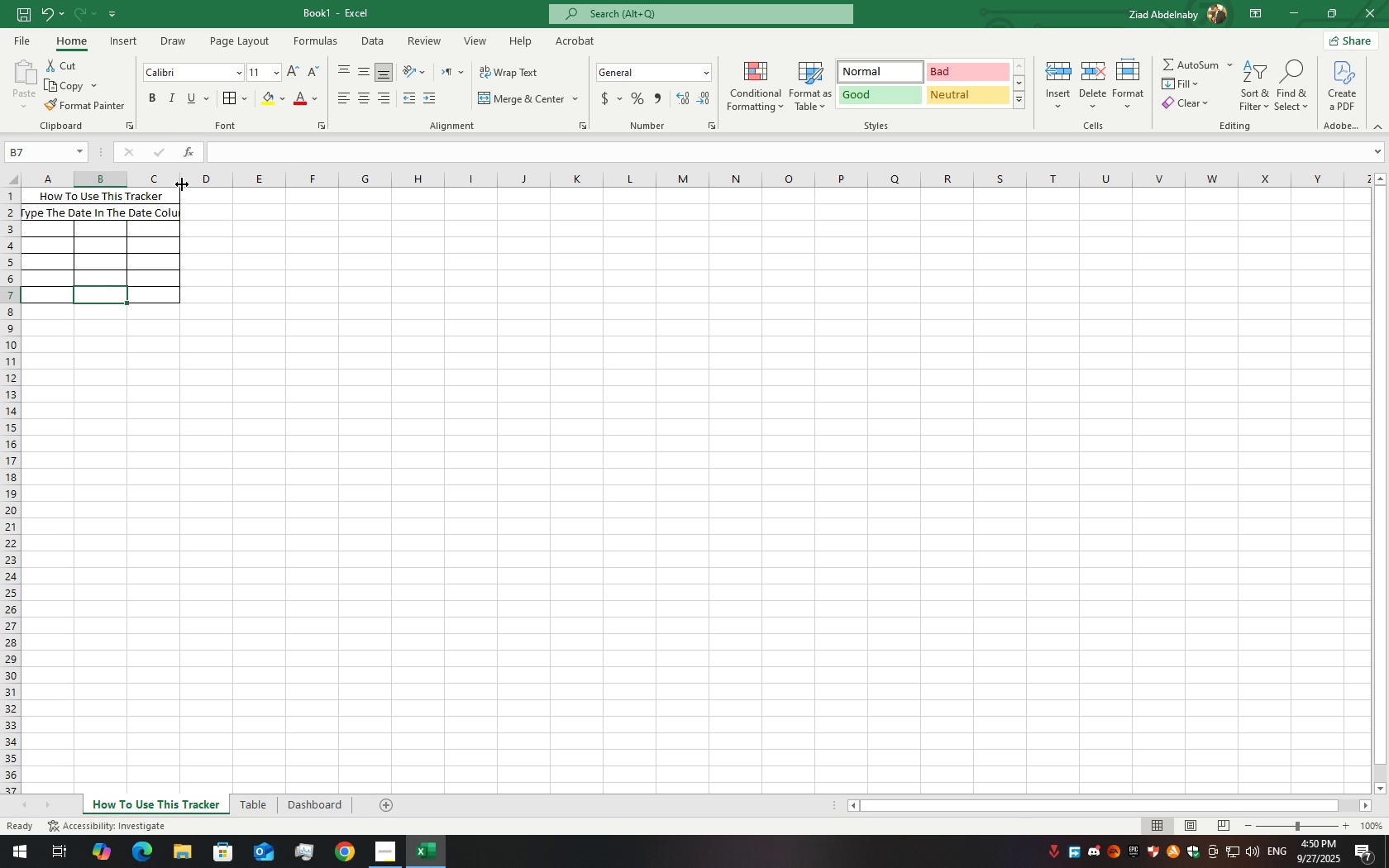 
double_click([182, 183])
 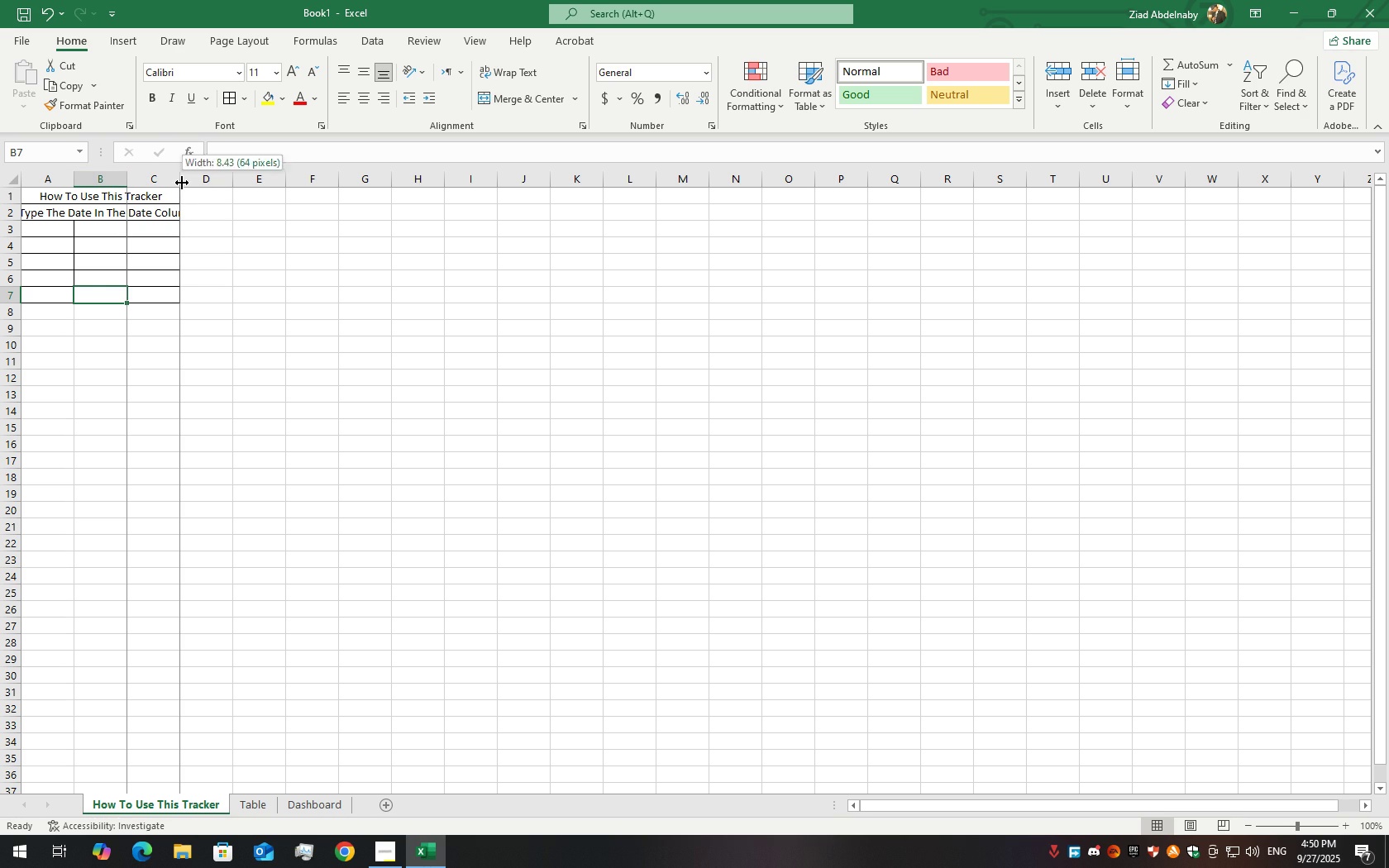 
triple_click([182, 183])
 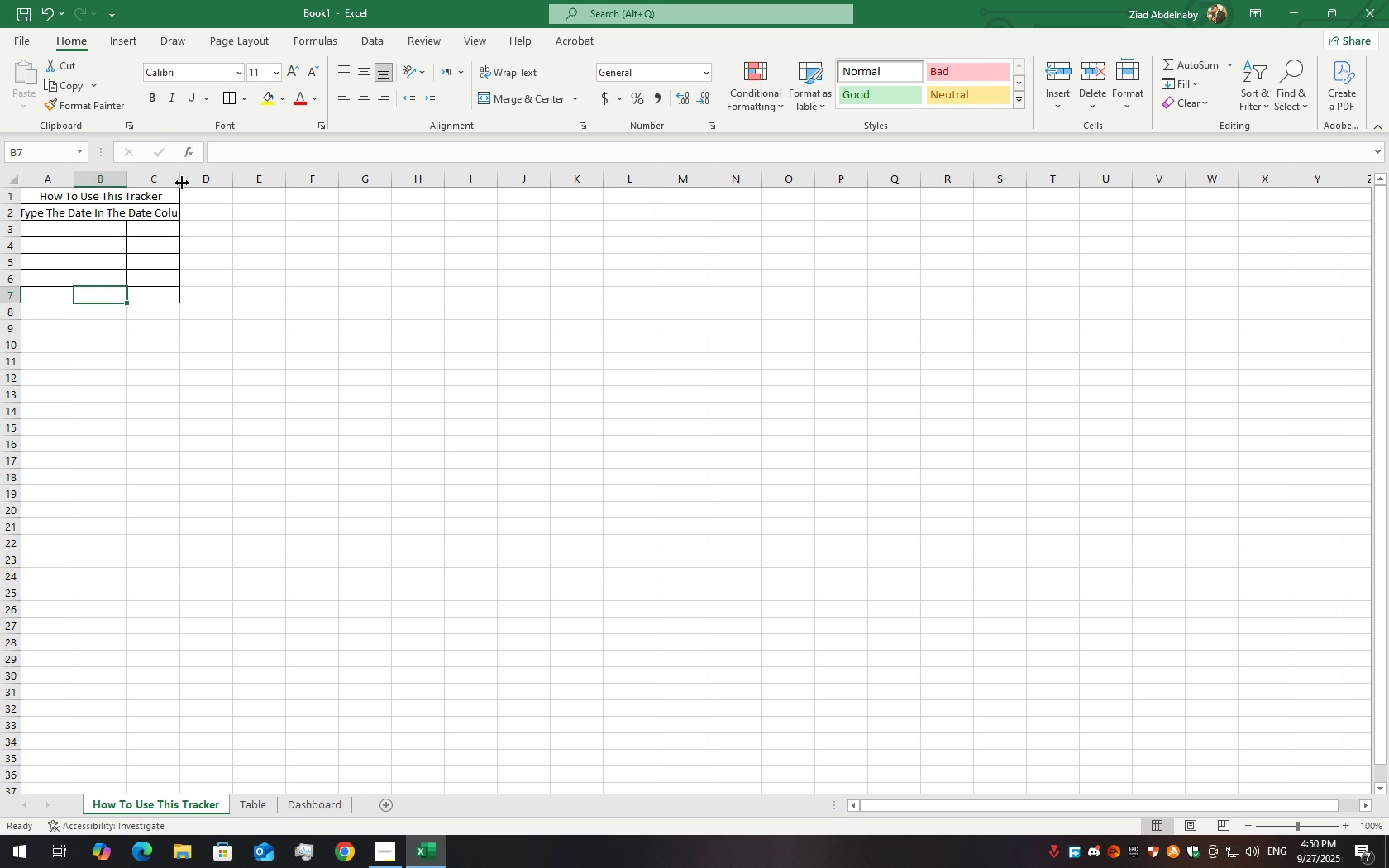 
triple_click([182, 183])
 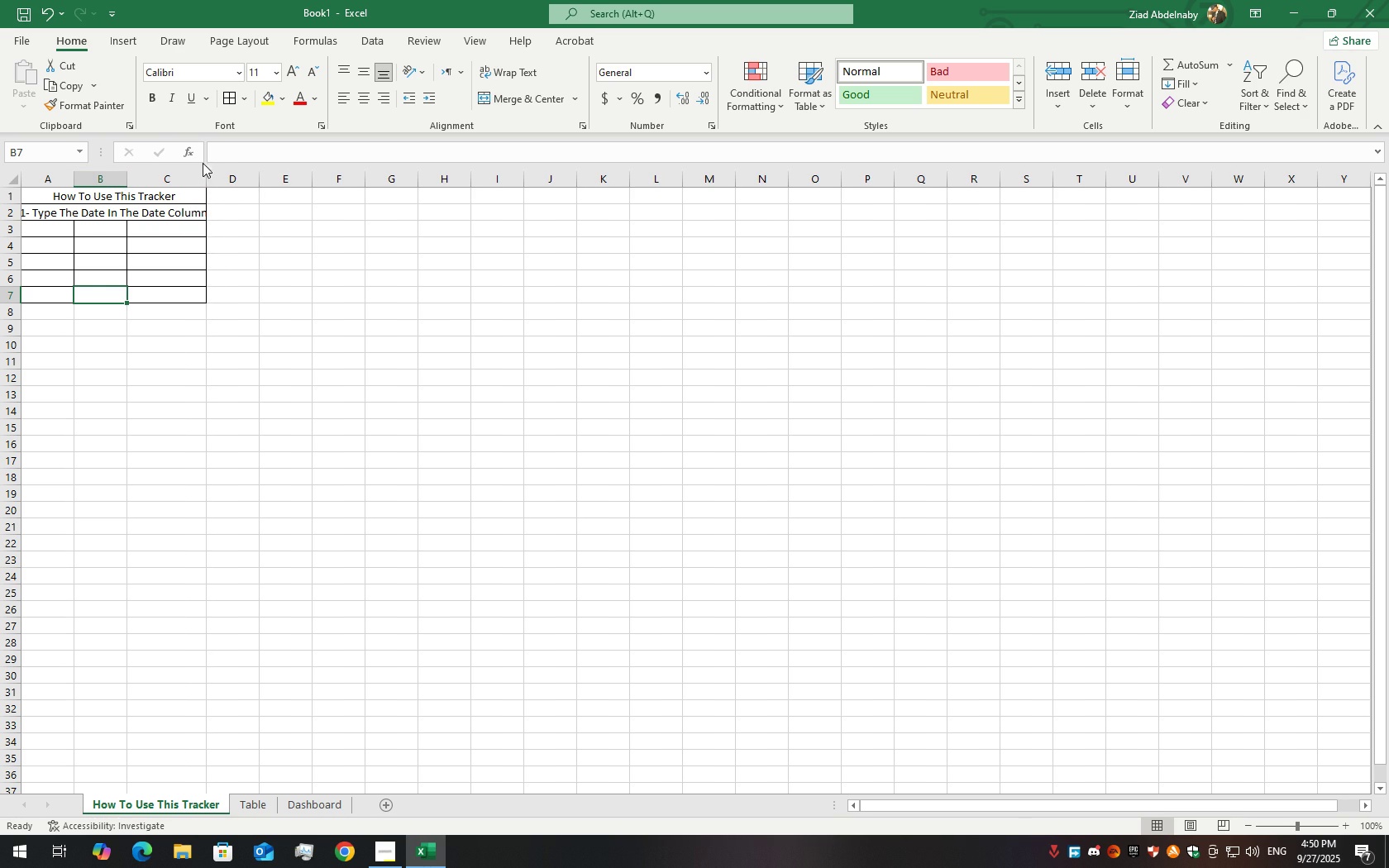 
left_click([95, 220])
 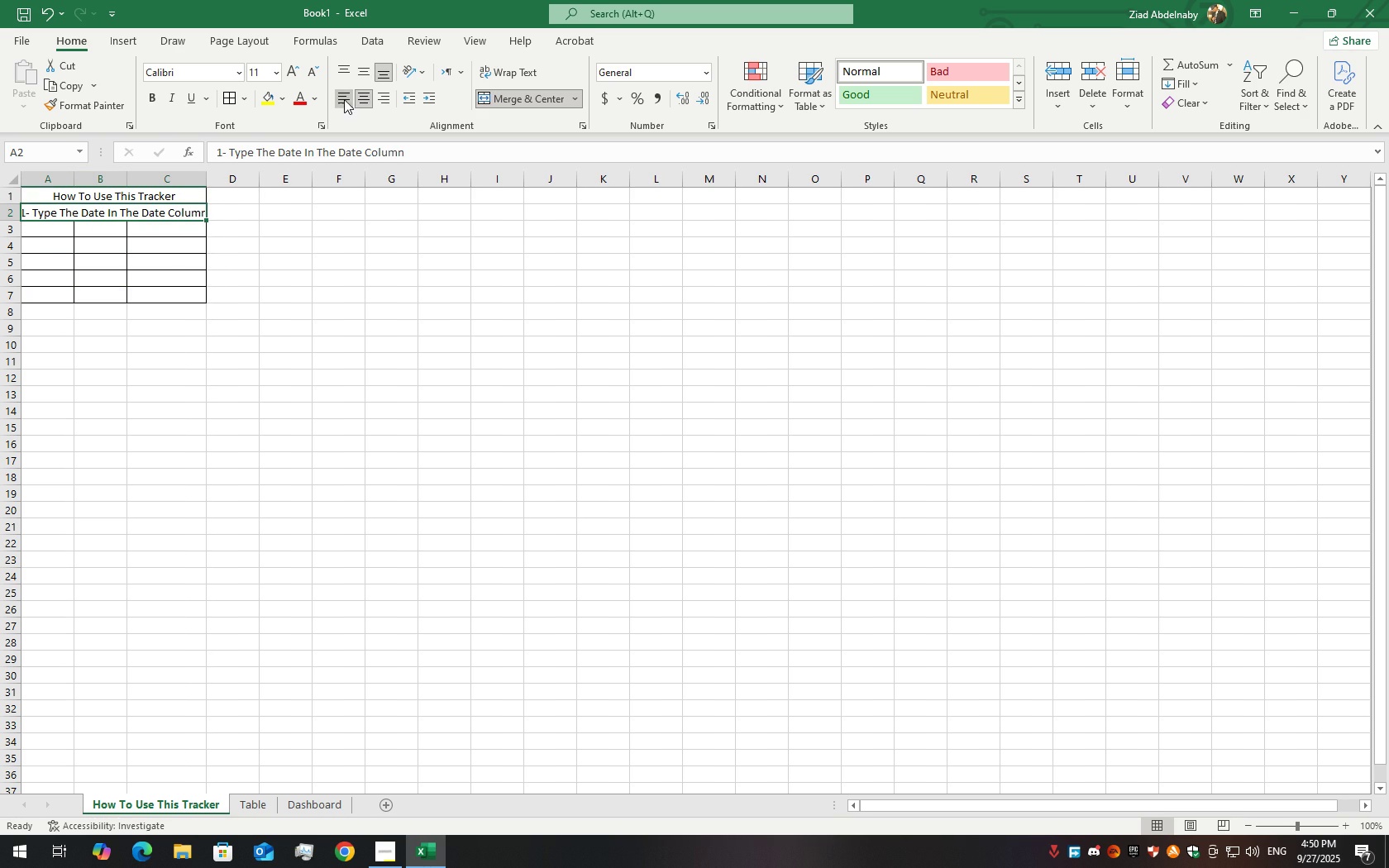 
left_click([344, 99])
 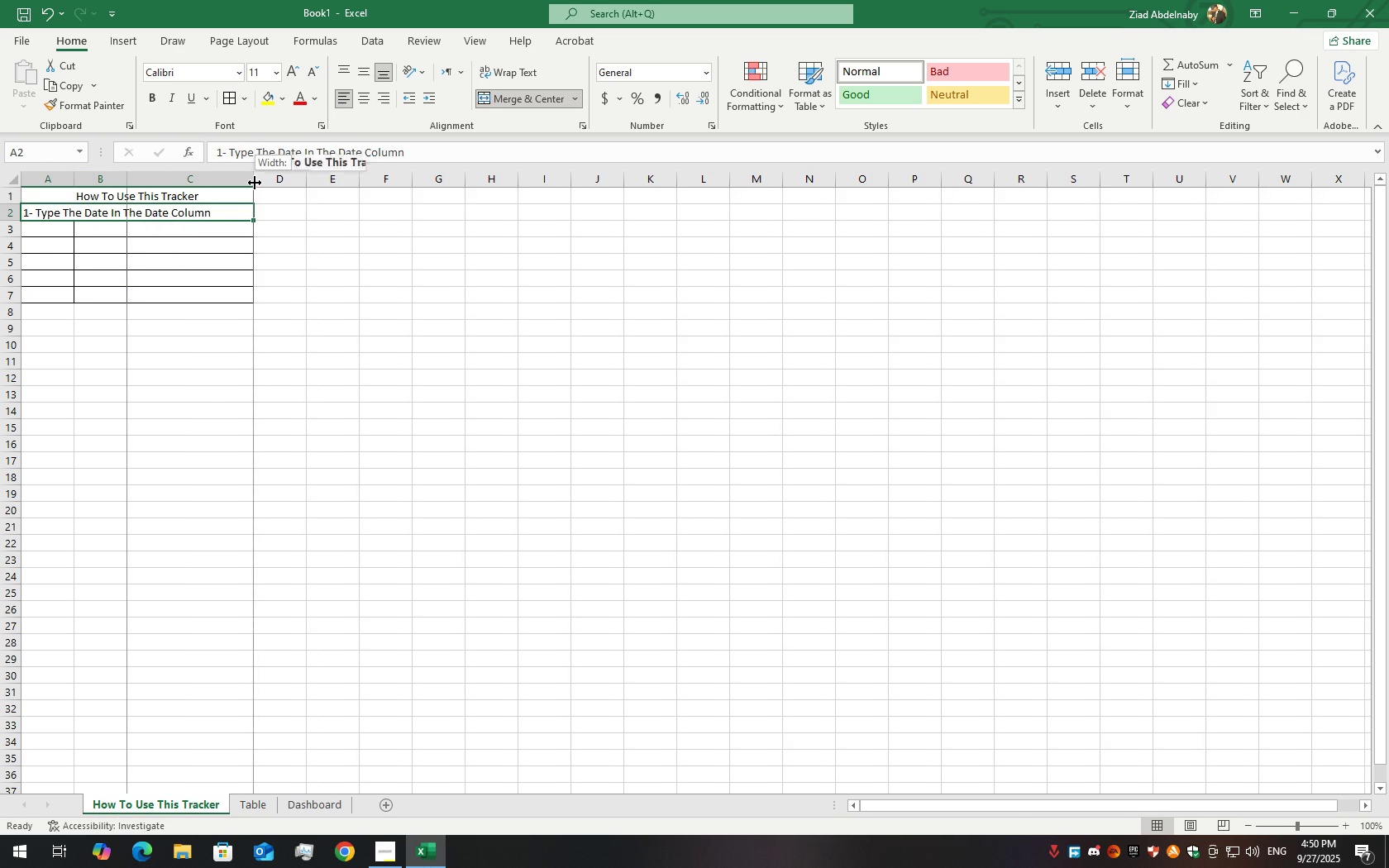 
wait(9.03)
 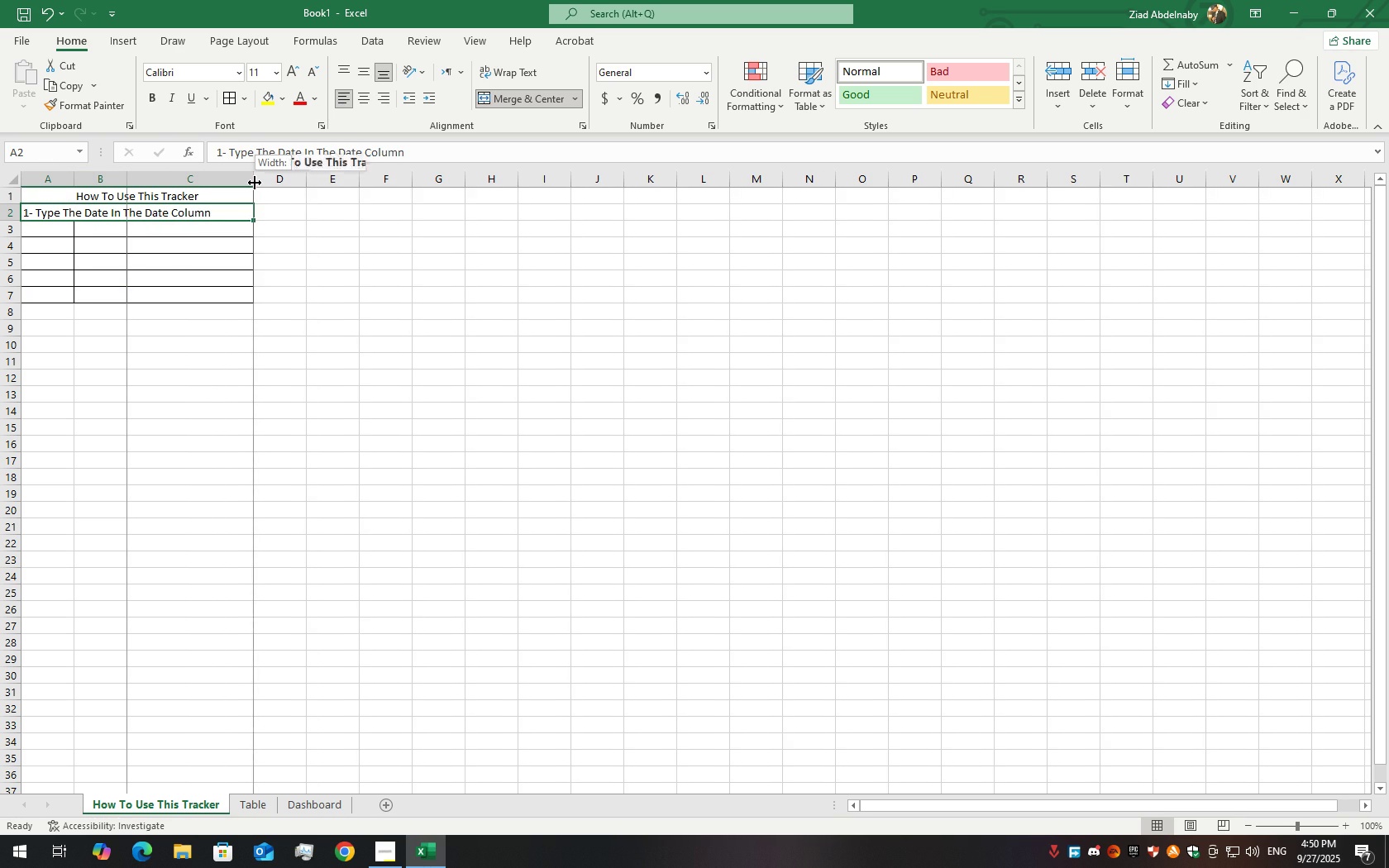 
left_click([534, 106])
 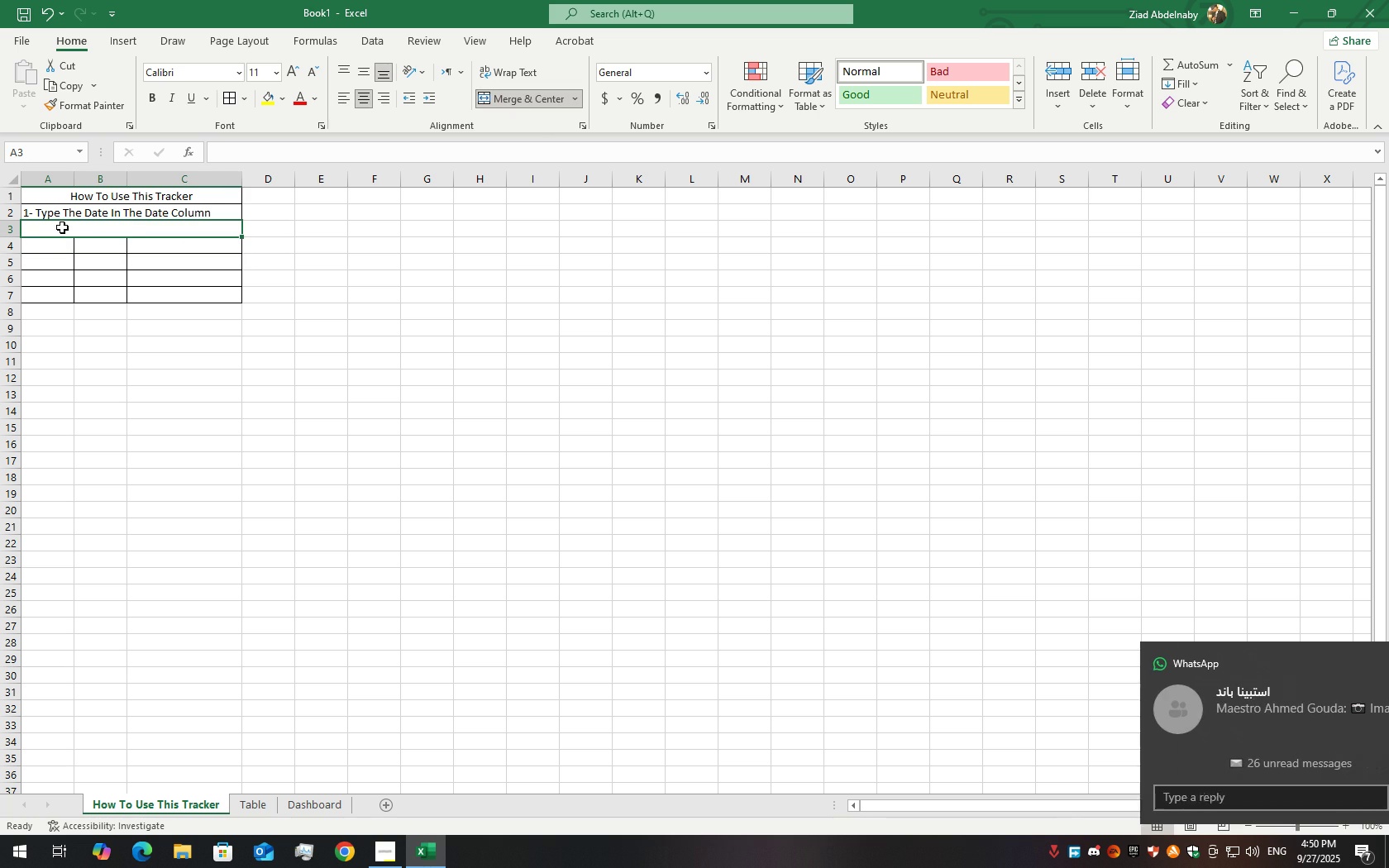 
double_click([62, 227])
 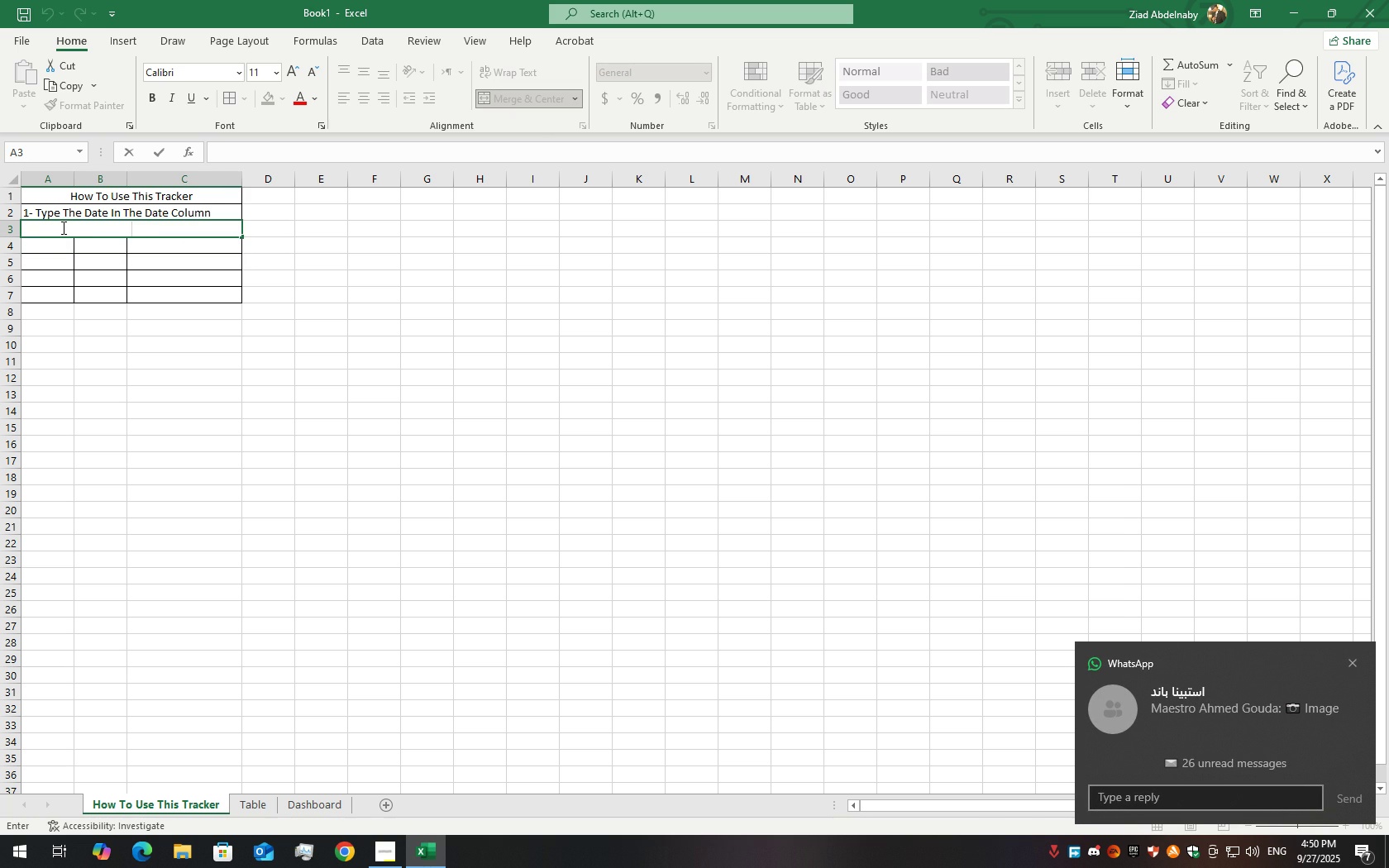 
type(2- Type Th)
key(Backspace)
key(Backspace)
type(the)
key(Backspace)
key(Backspace)
key(Backspace)